 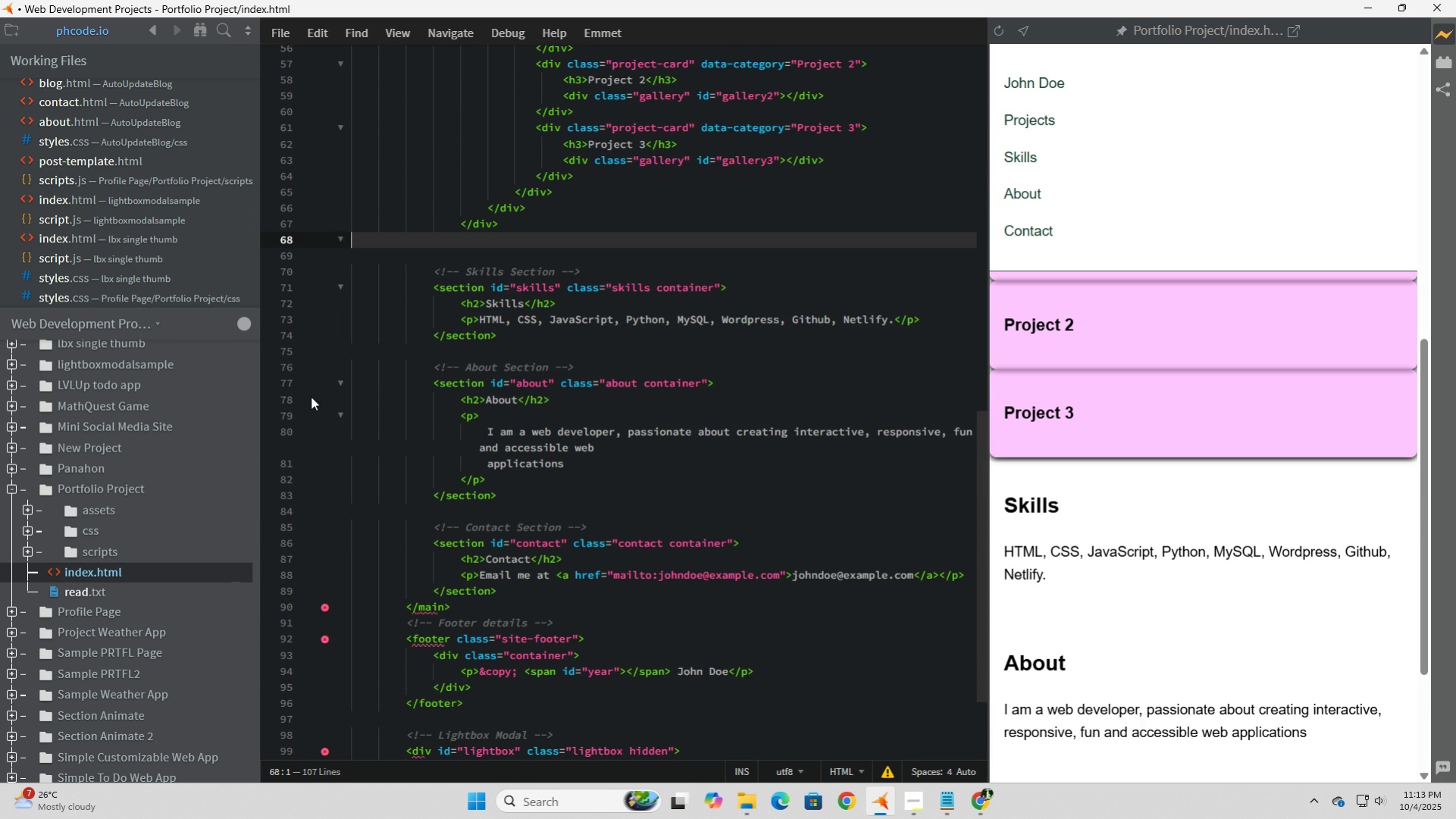 
scroll: coordinate [1194, 664], scroll_direction: up, amount: 4.0
 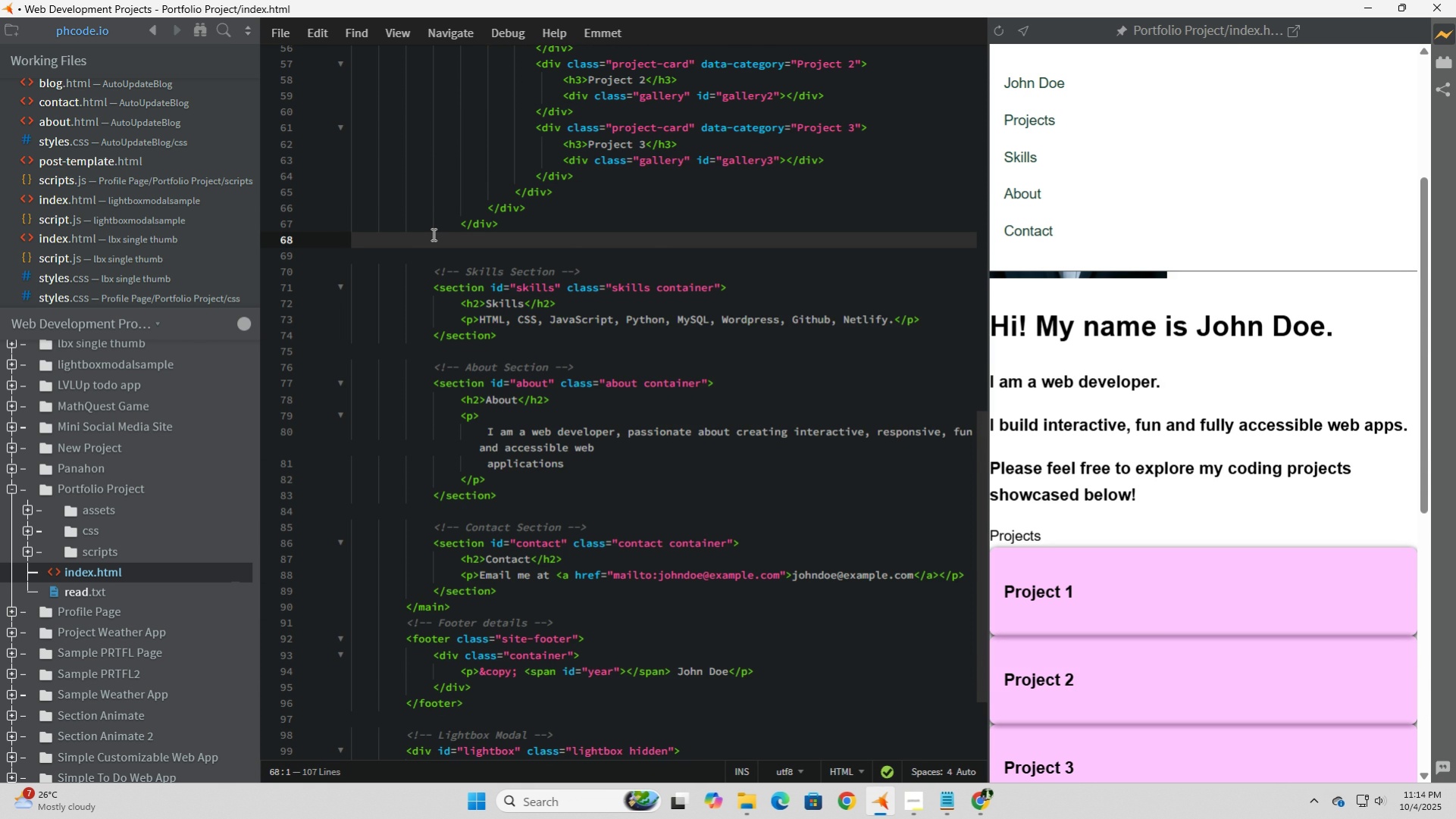 
wait(5.36)
 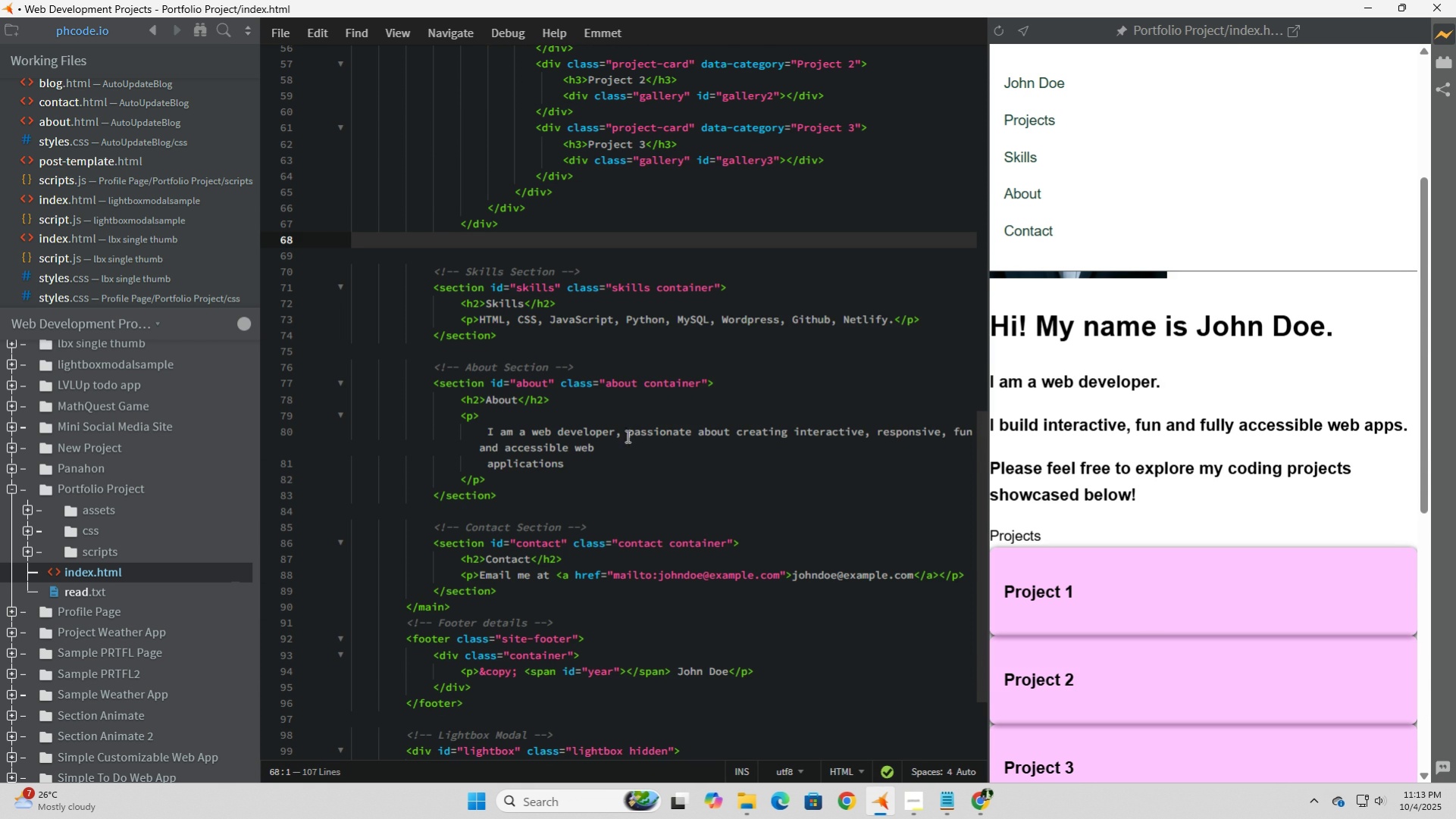 
scroll: coordinate [1196, 491], scroll_direction: up, amount: 4.0
 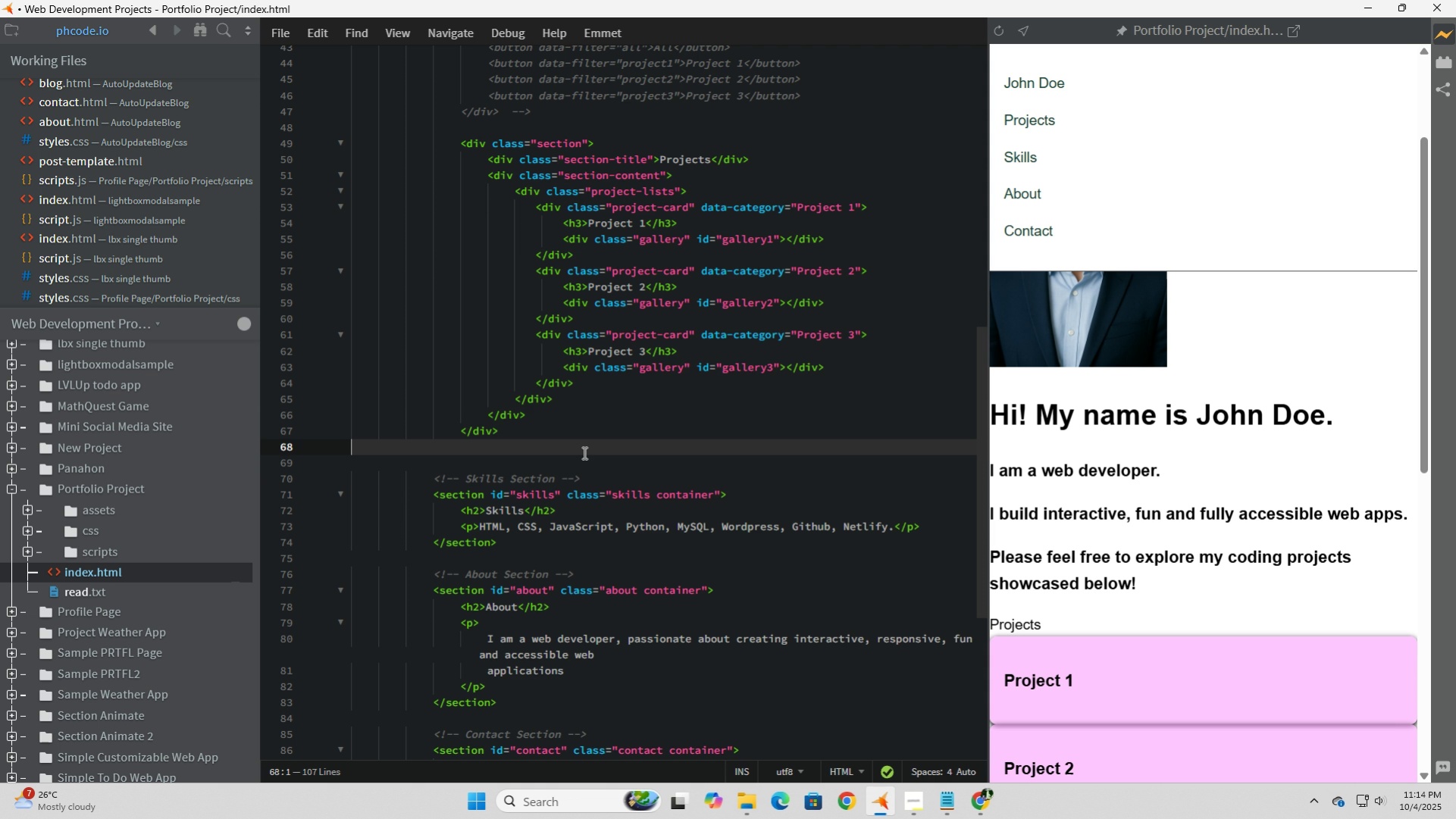 
left_click([583, 452])
 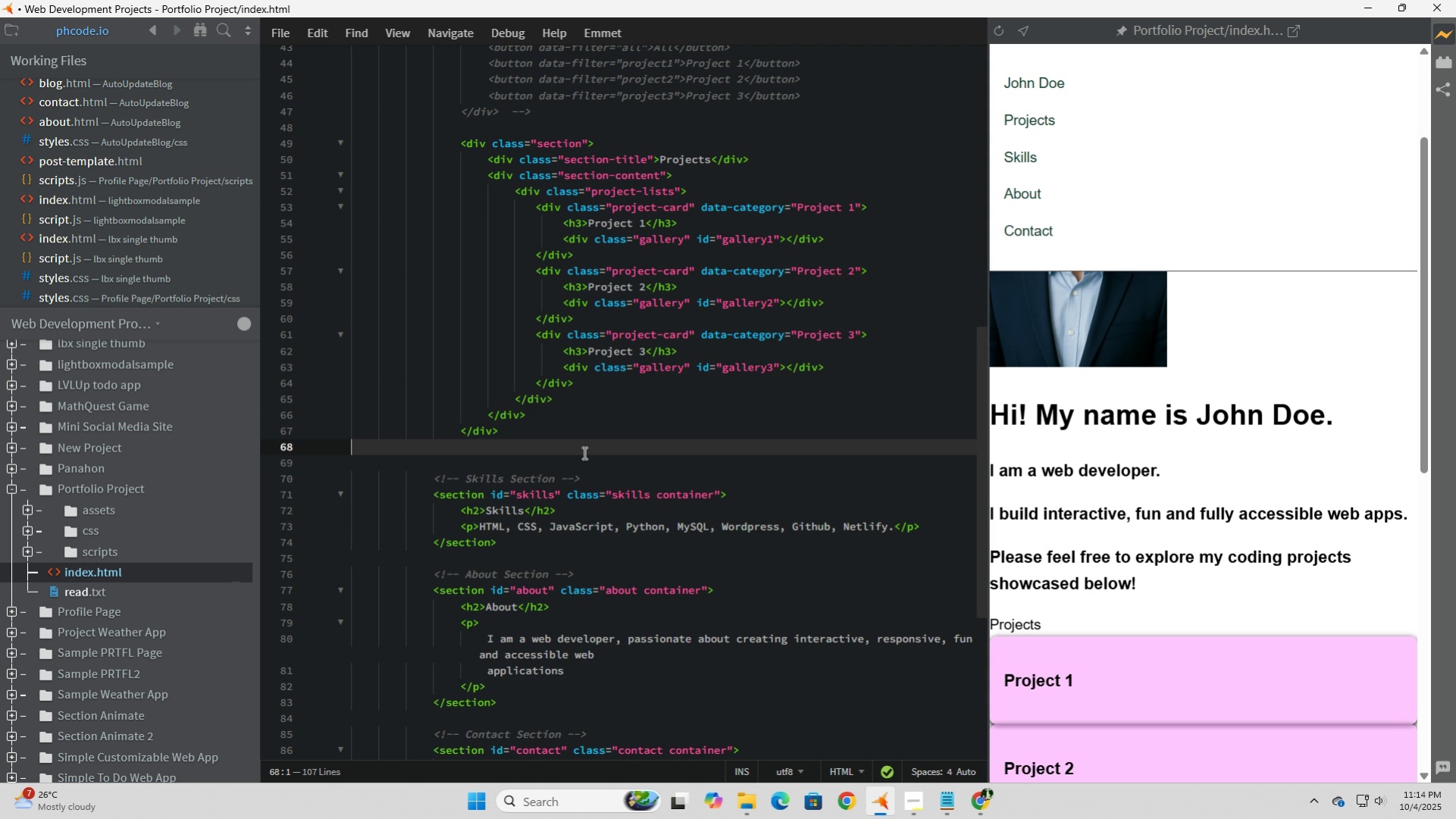 
scroll: coordinate [583, 452], scroll_direction: down, amount: 3.0
 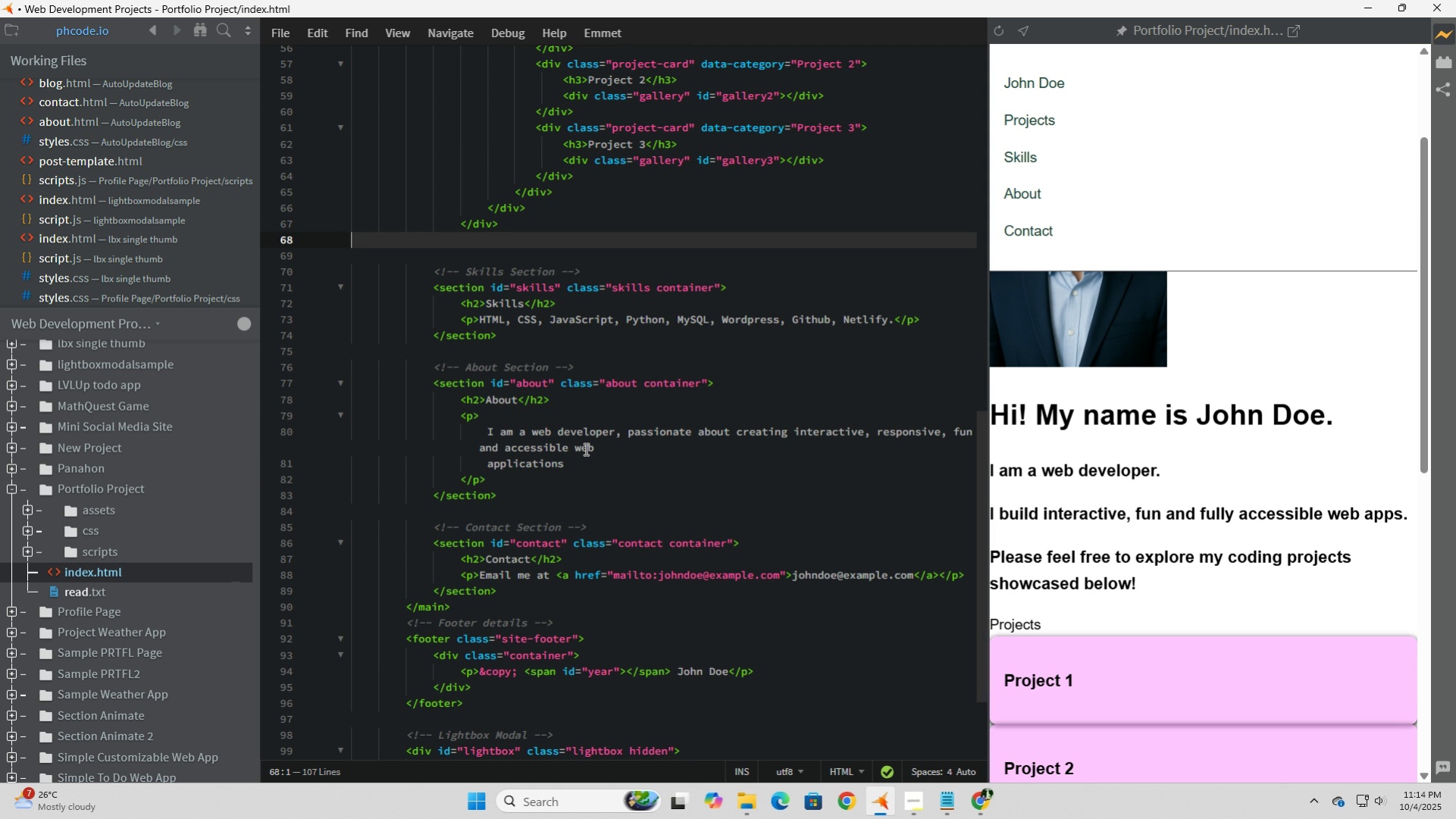 
wait(8.59)
 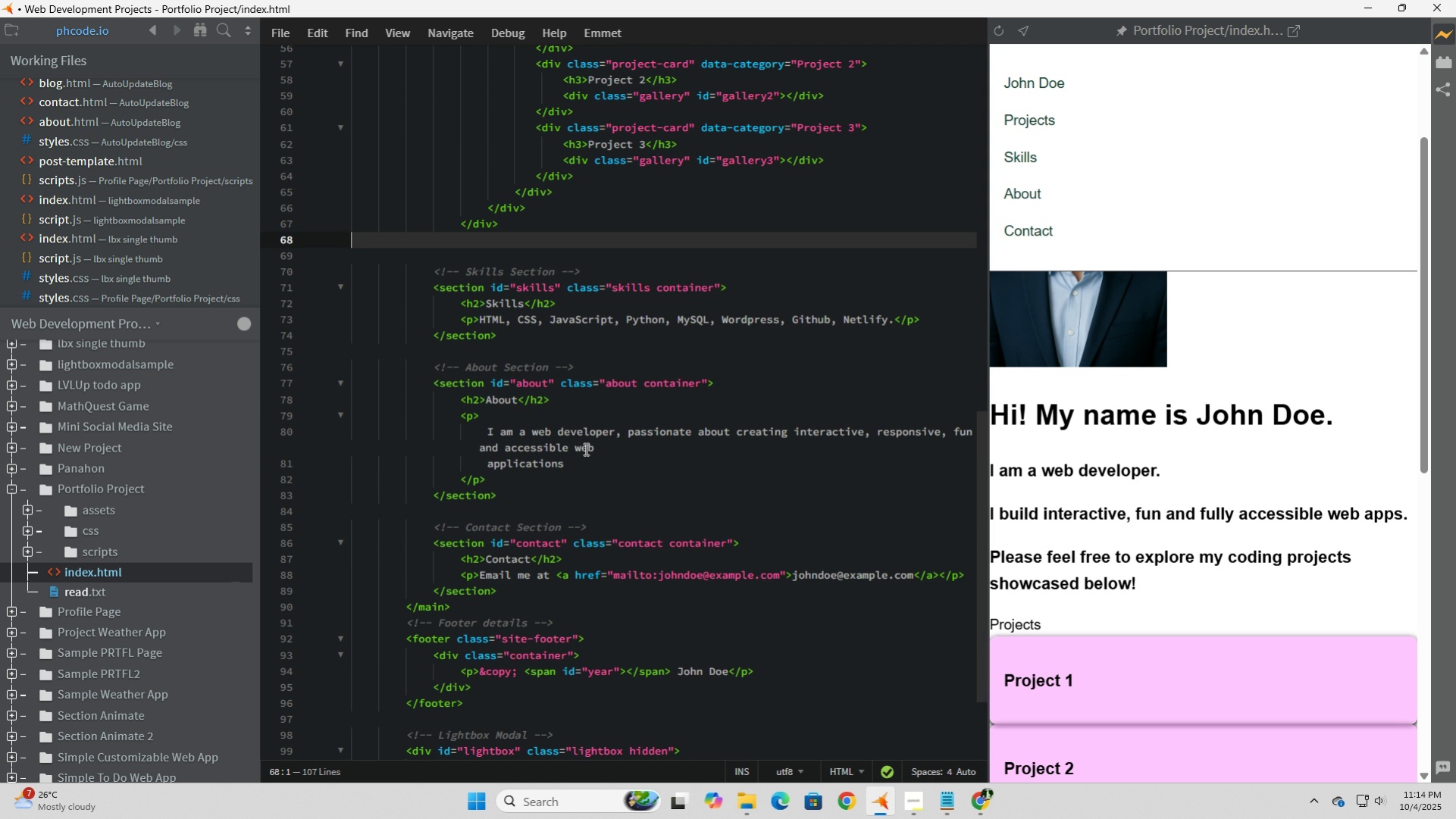 
left_click([585, 349])